 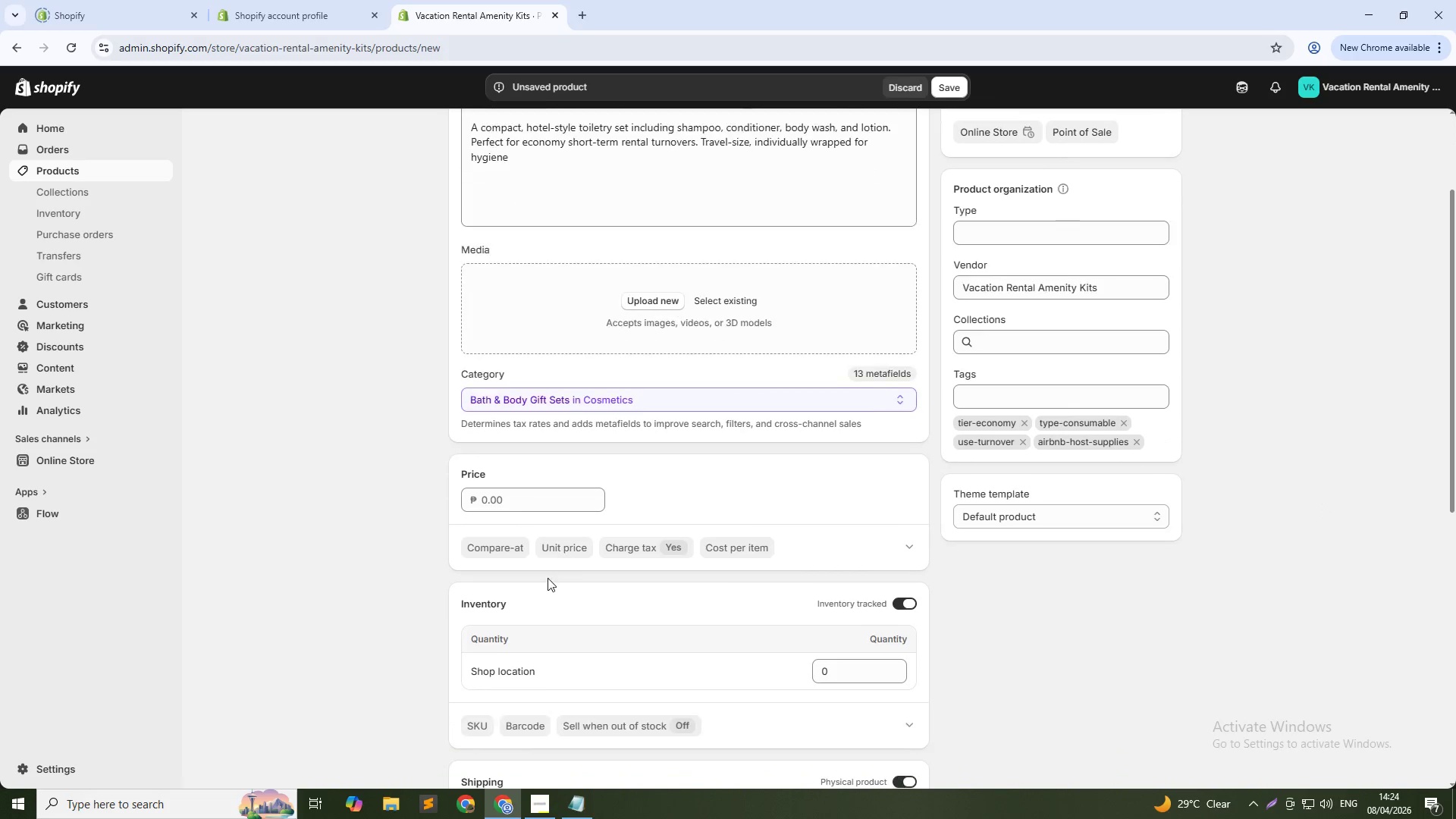 
left_click([566, 500])
 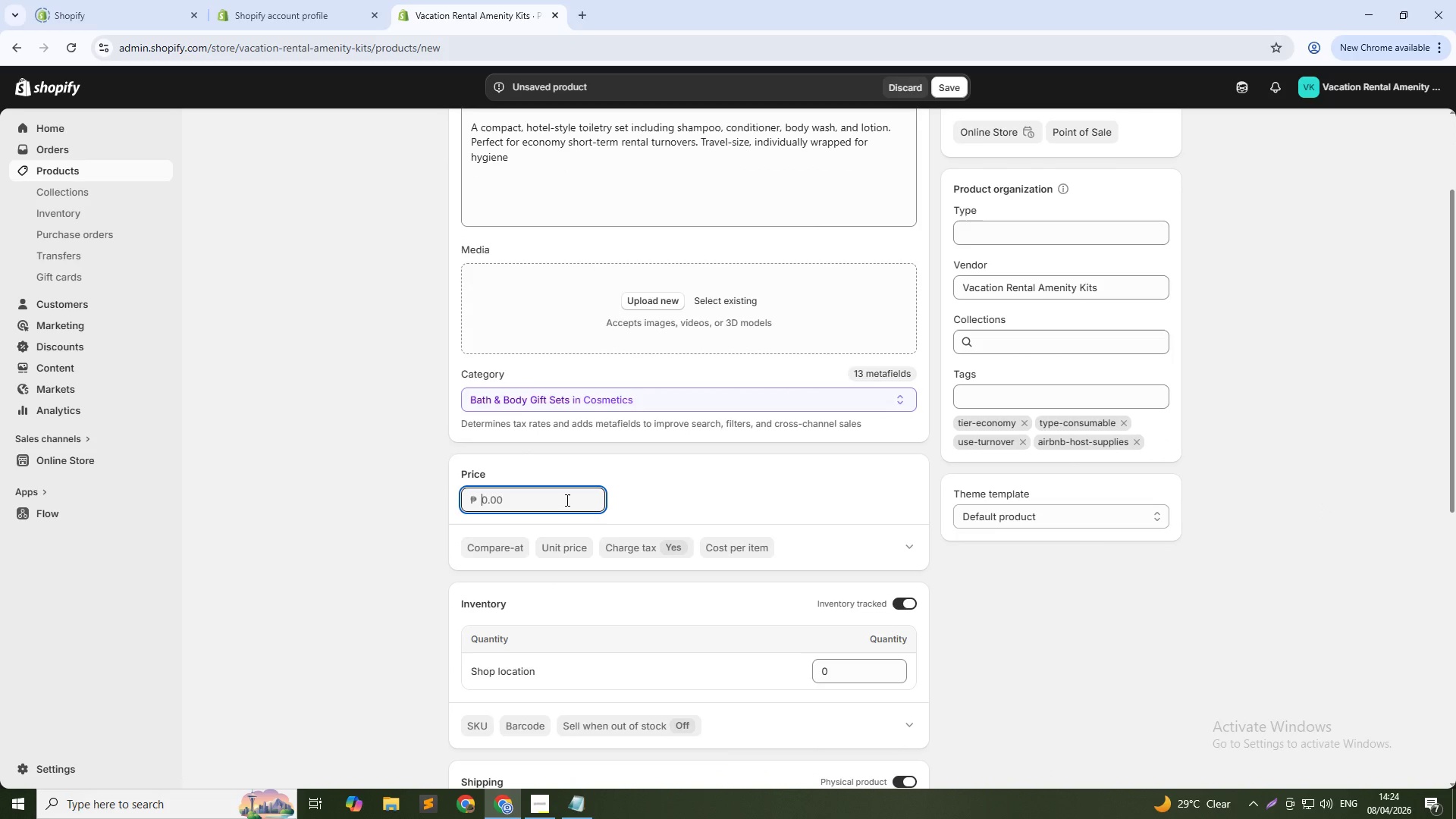 
key(Numpad1)
 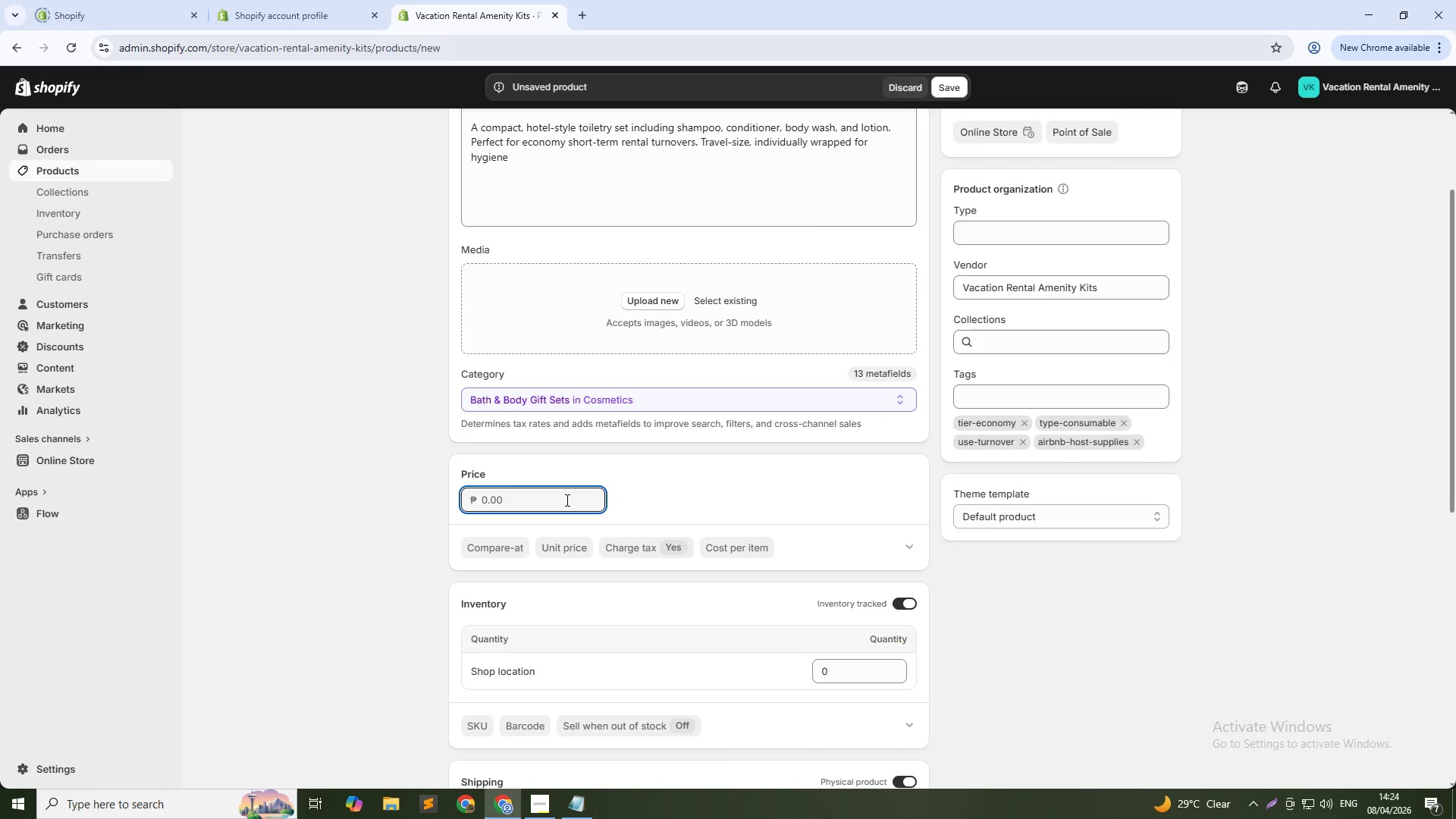 
key(Numpad8)
 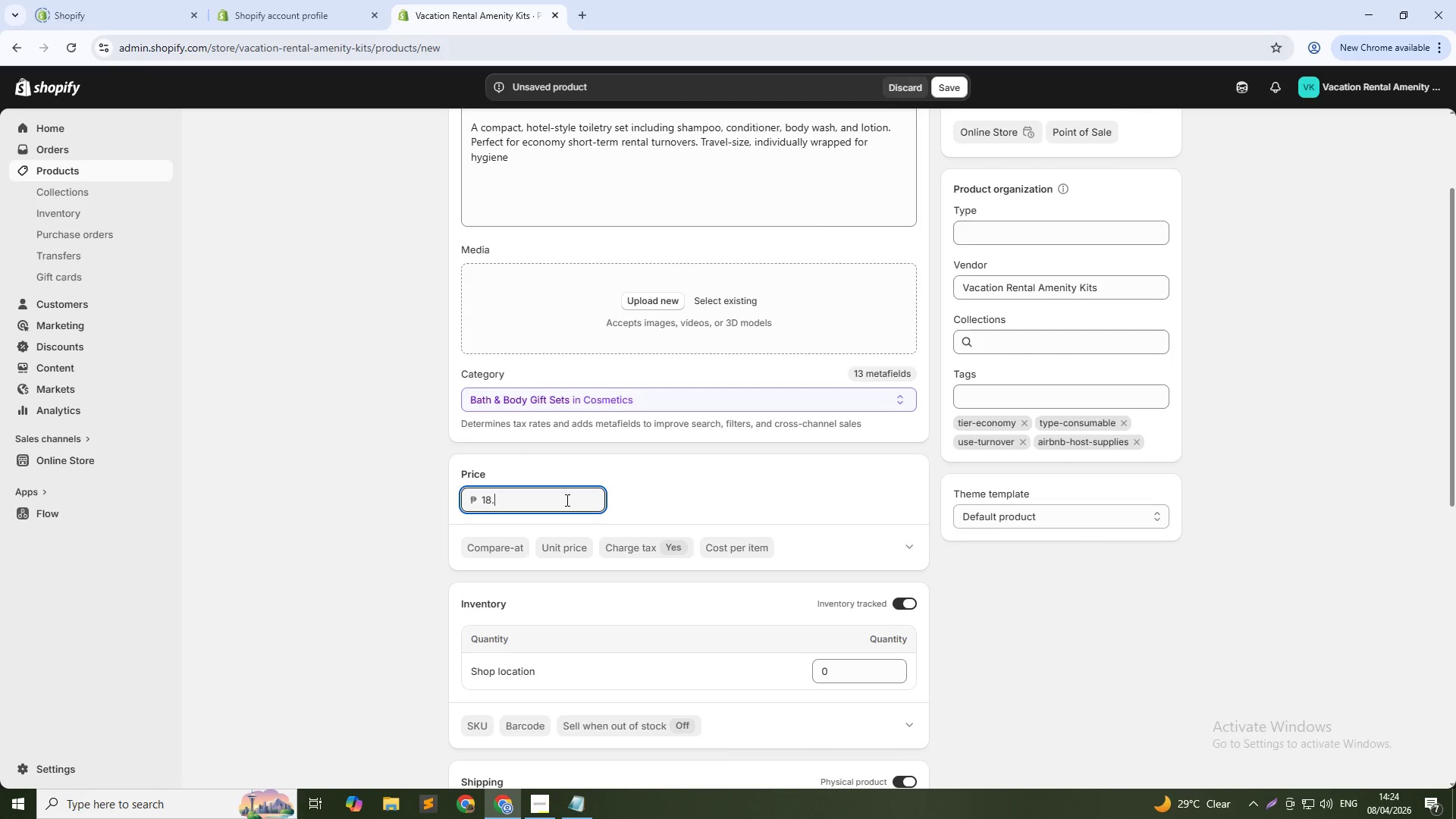 
key(NumpadDecimal)
 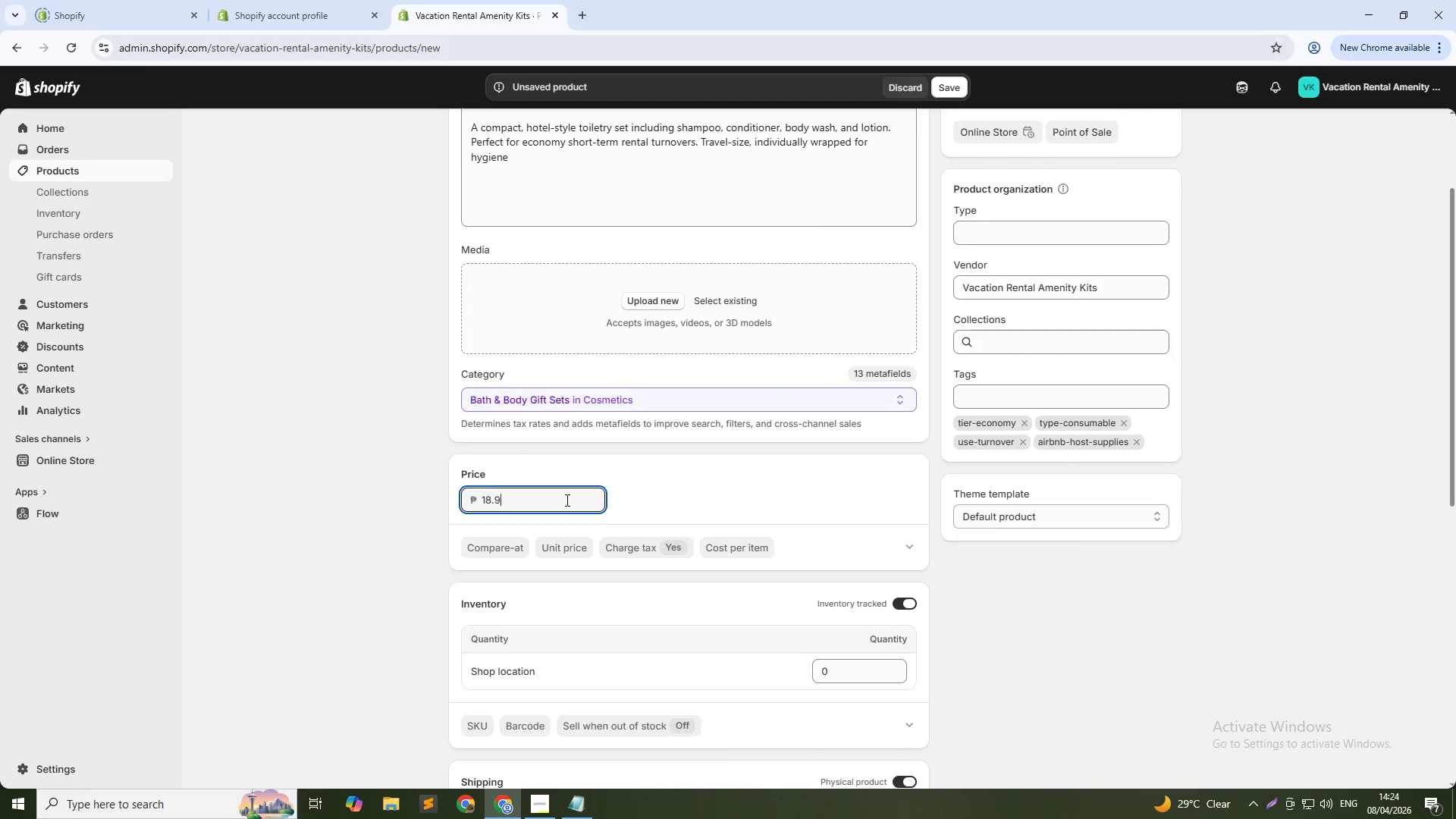 
key(Numpad9)
 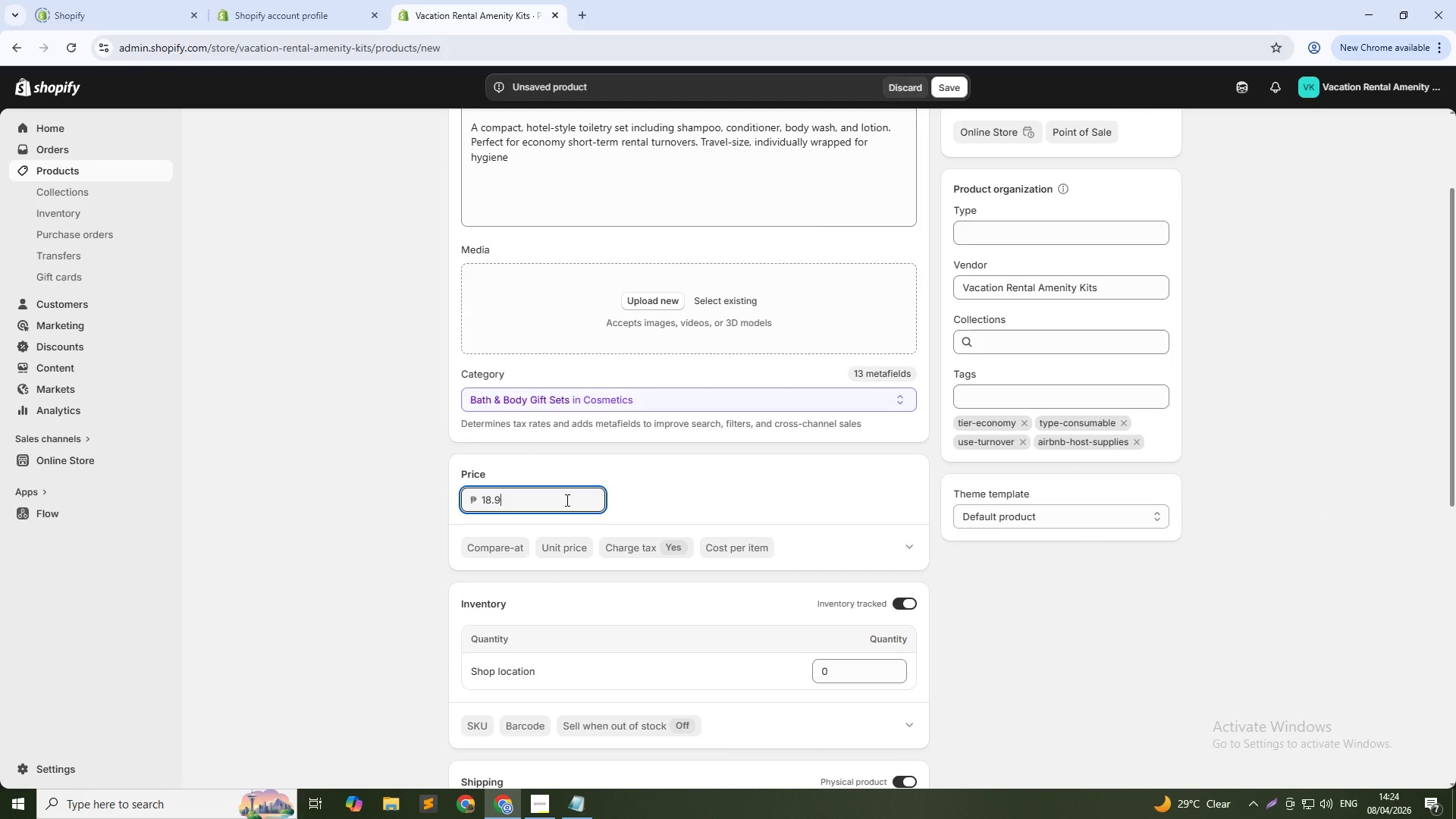 
key(Numpad9)
 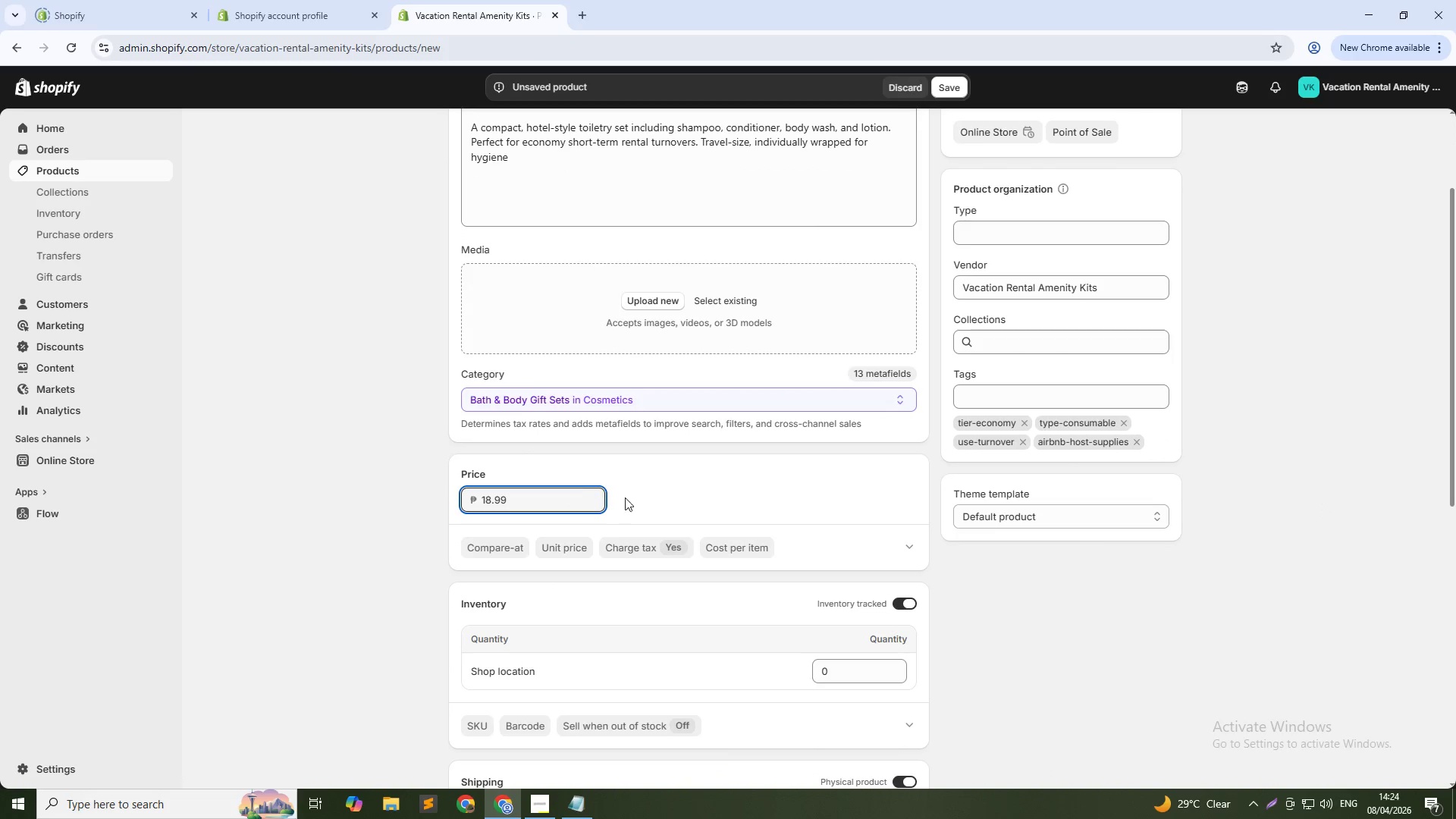 
left_click([668, 502])
 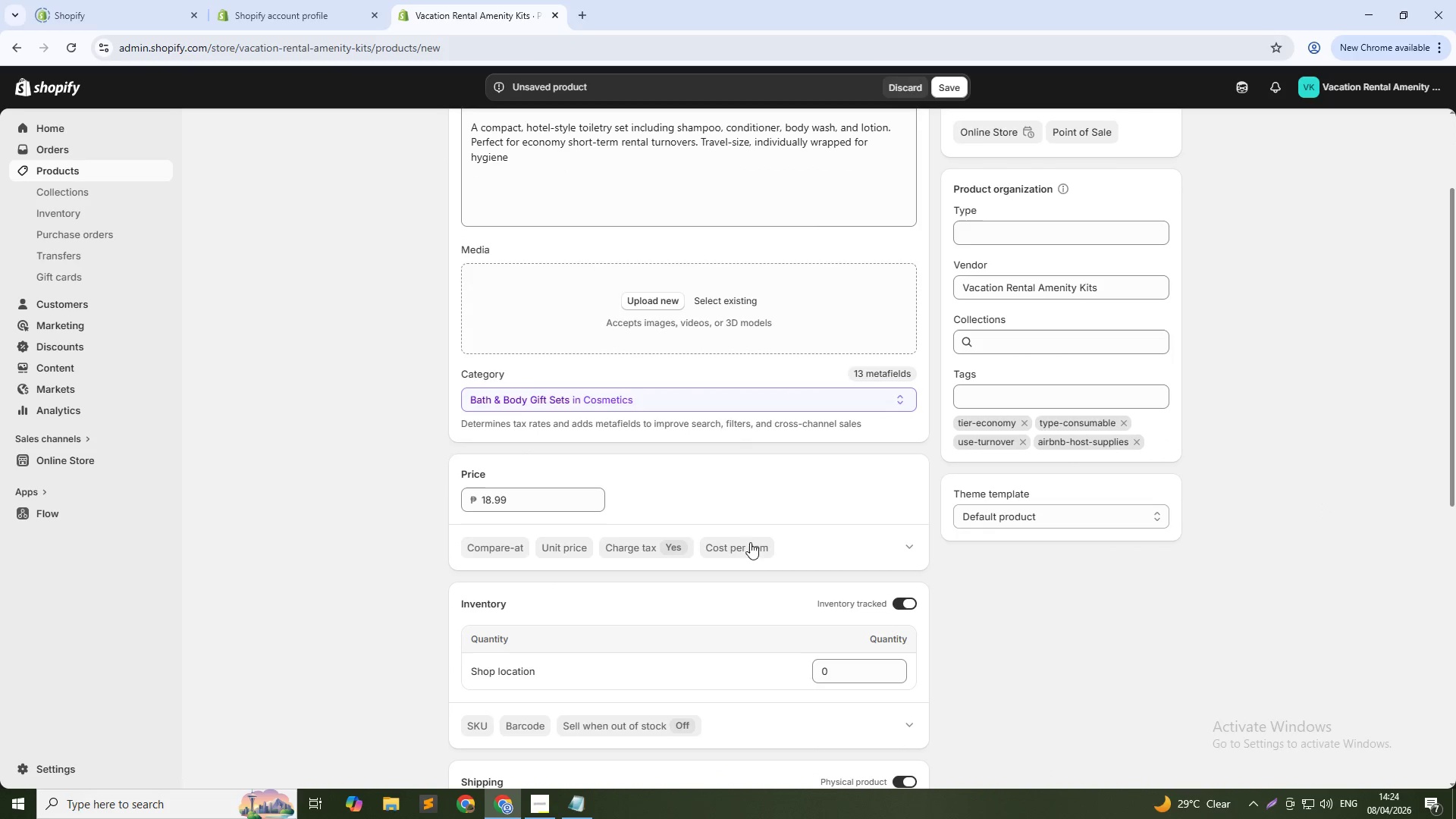 
scroll: coordinate [745, 595], scroll_direction: down, amount: 15.0
 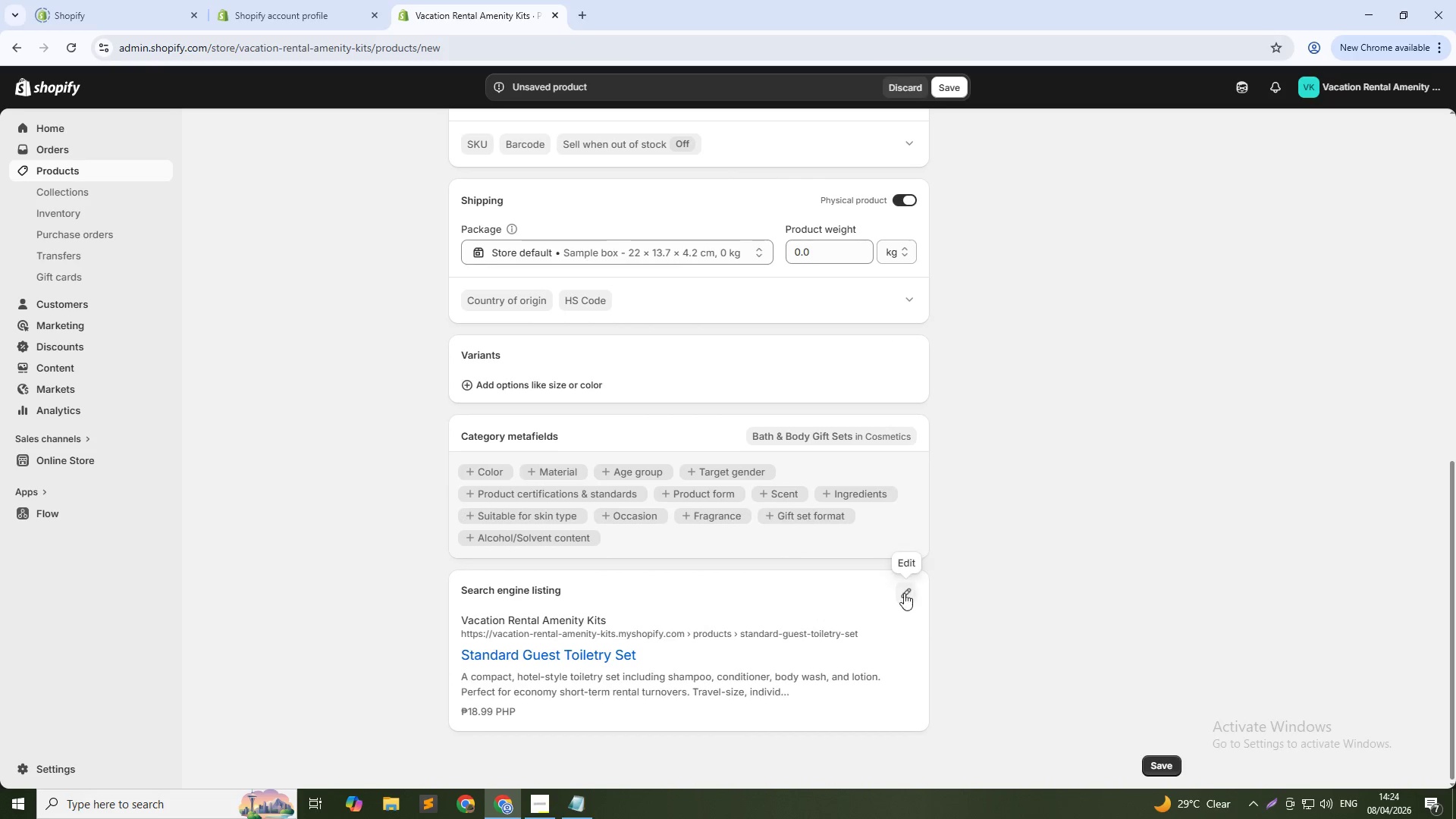 
left_click([911, 593])
 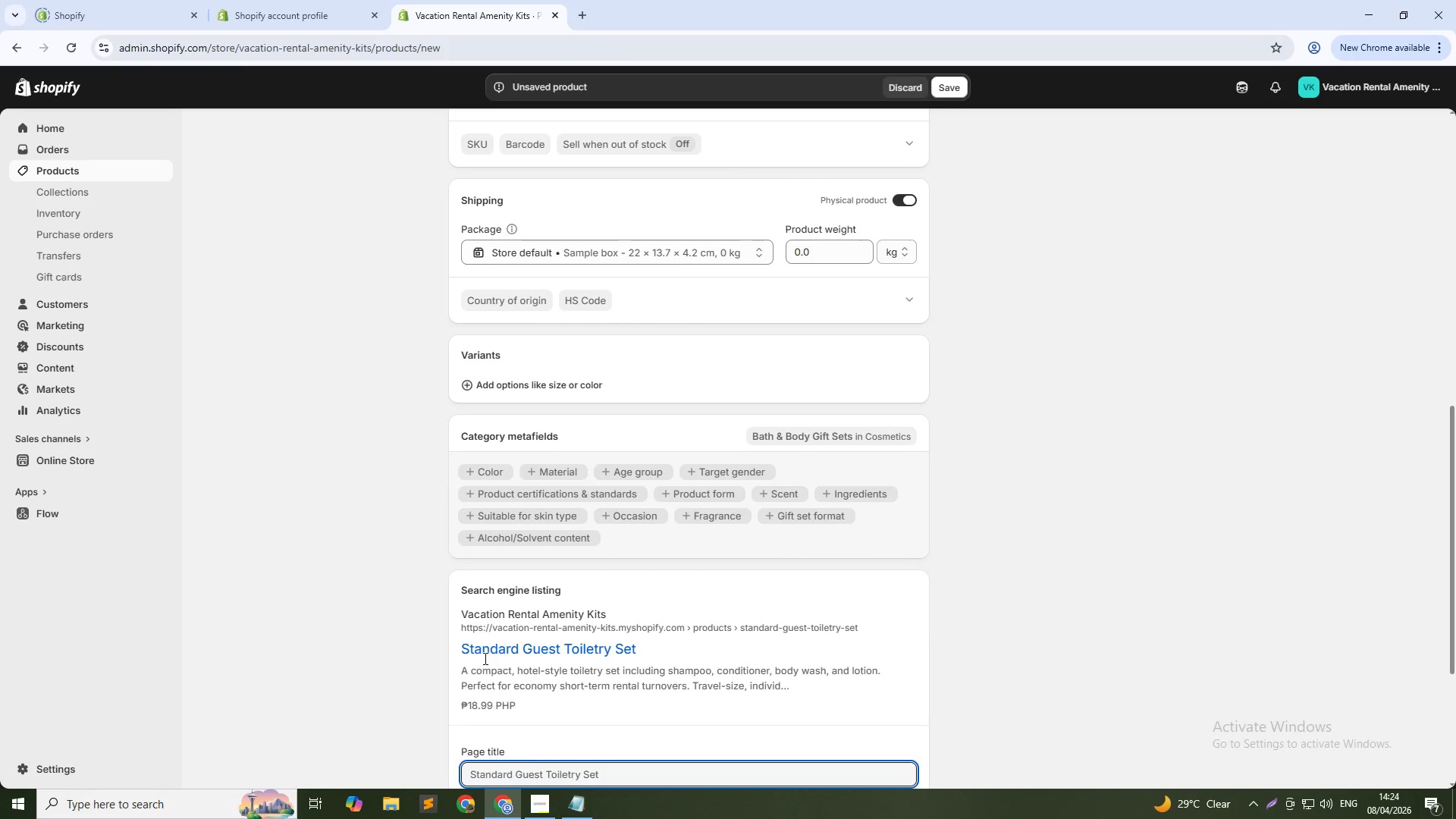 
scroll: coordinate [511, 717], scroll_direction: down, amount: 3.0
 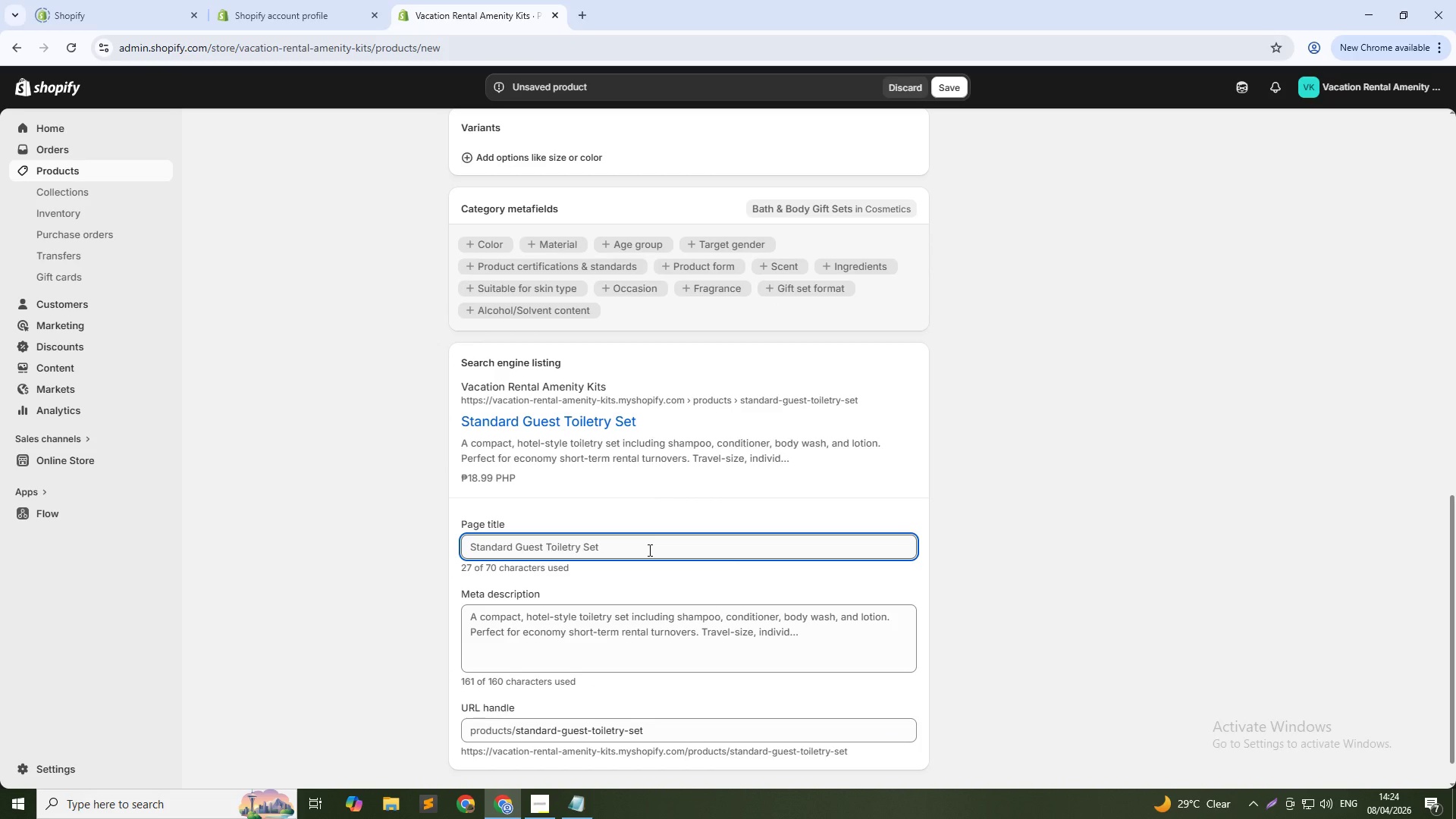 
left_click([648, 550])
 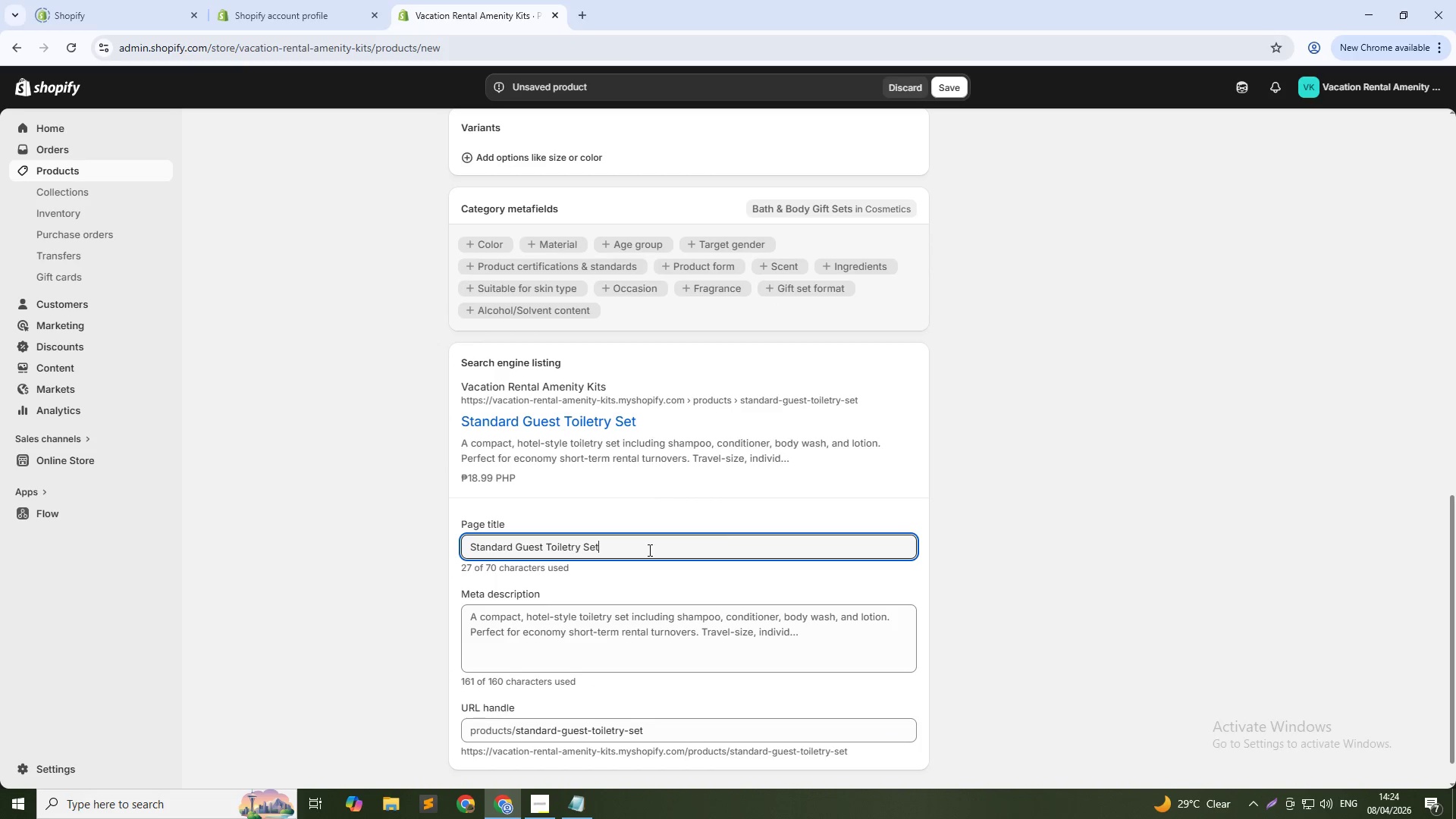 
type( for Short-Term Rentals | Lakeshore Stay)
 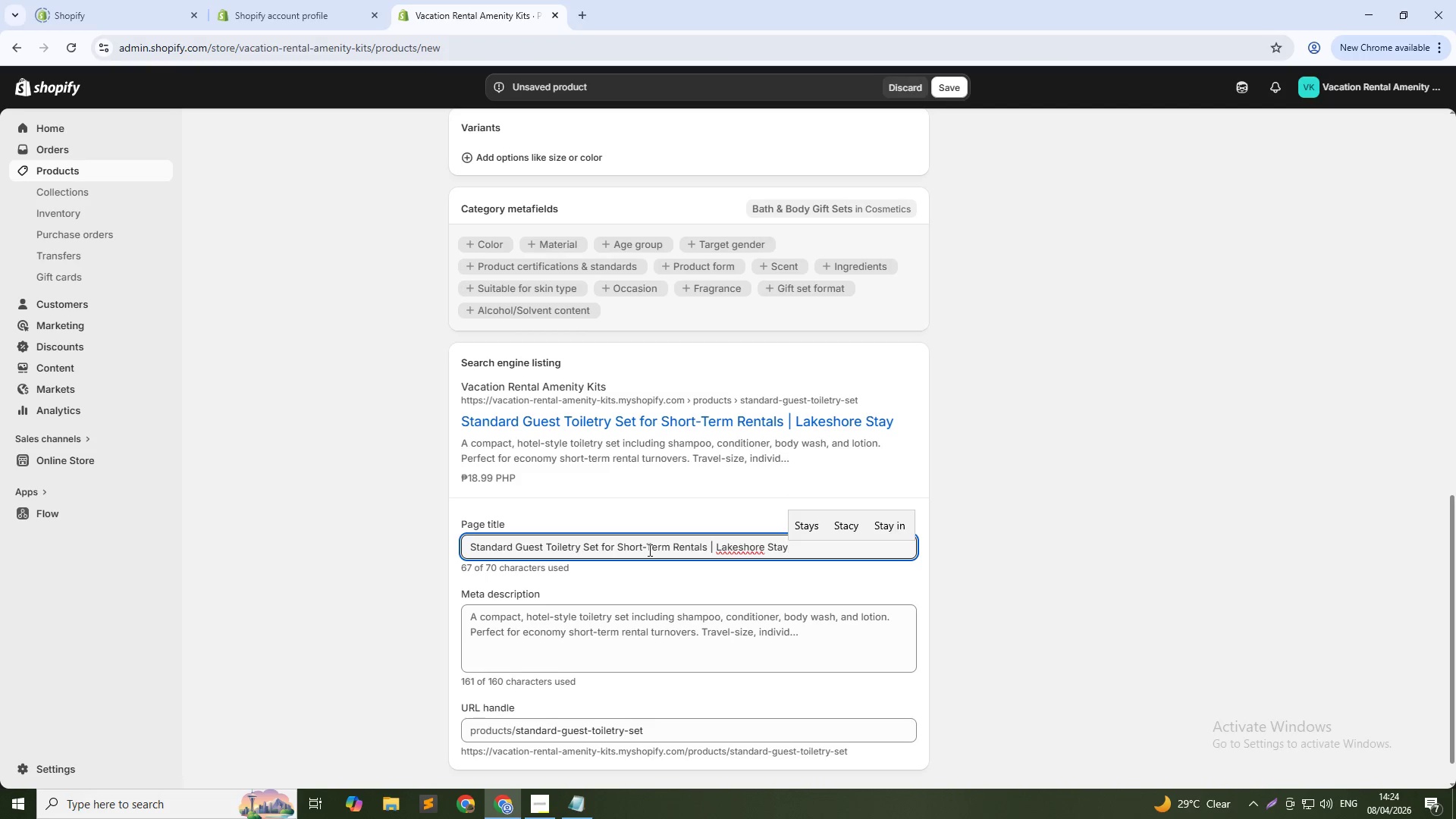 
left_click([616, 640])
 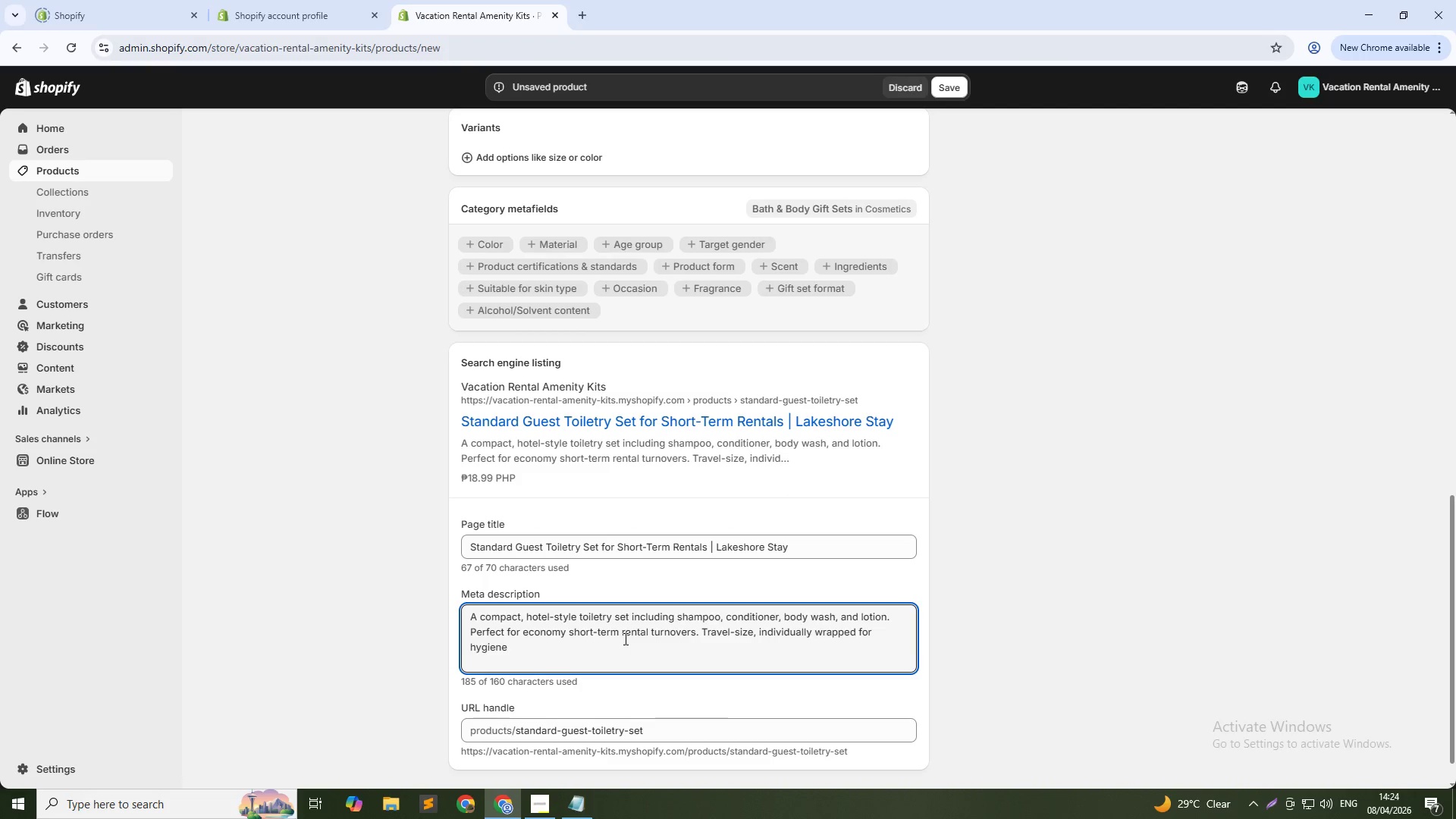 
left_click([627, 642])
 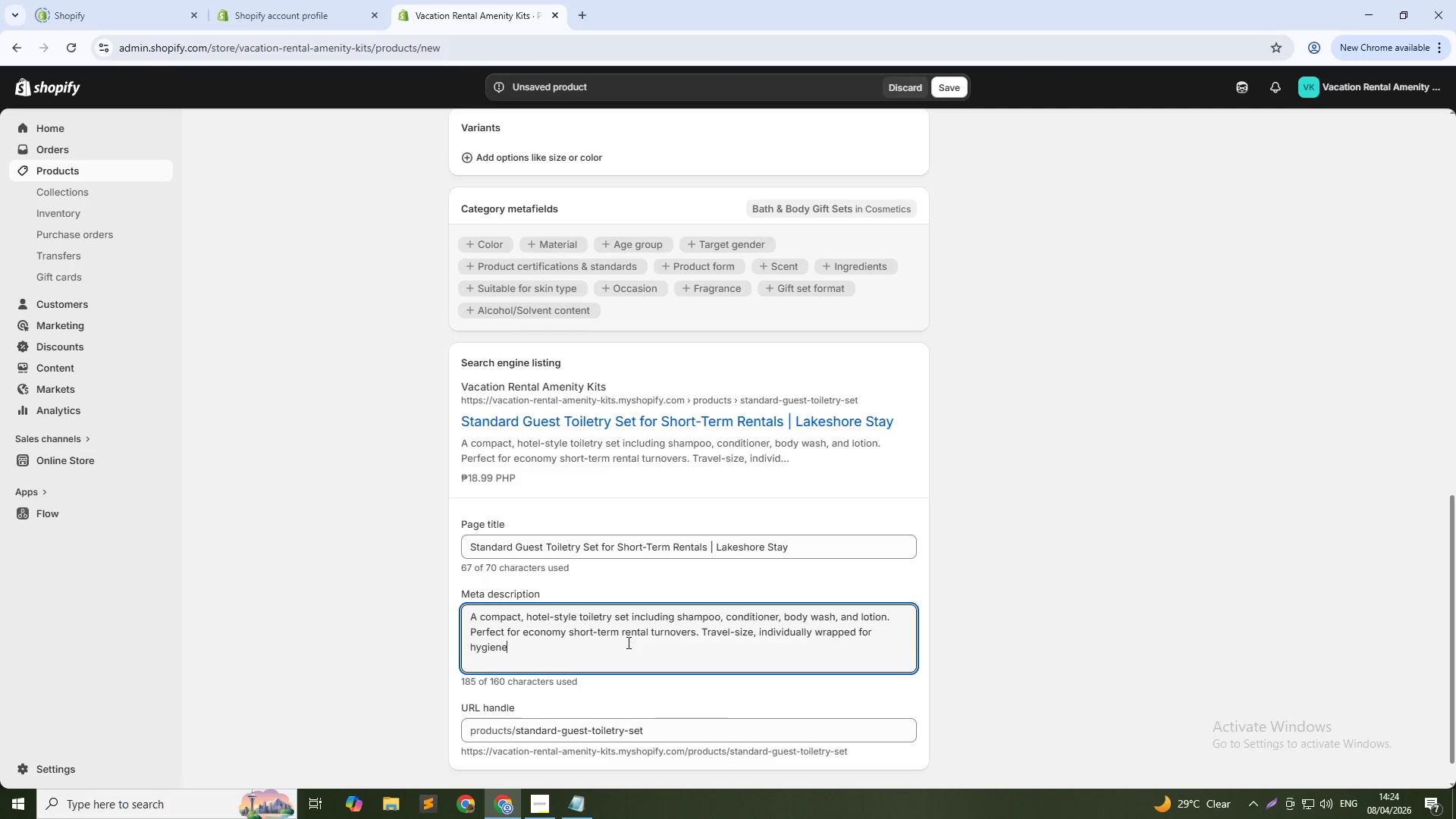 
key(Control+A)
 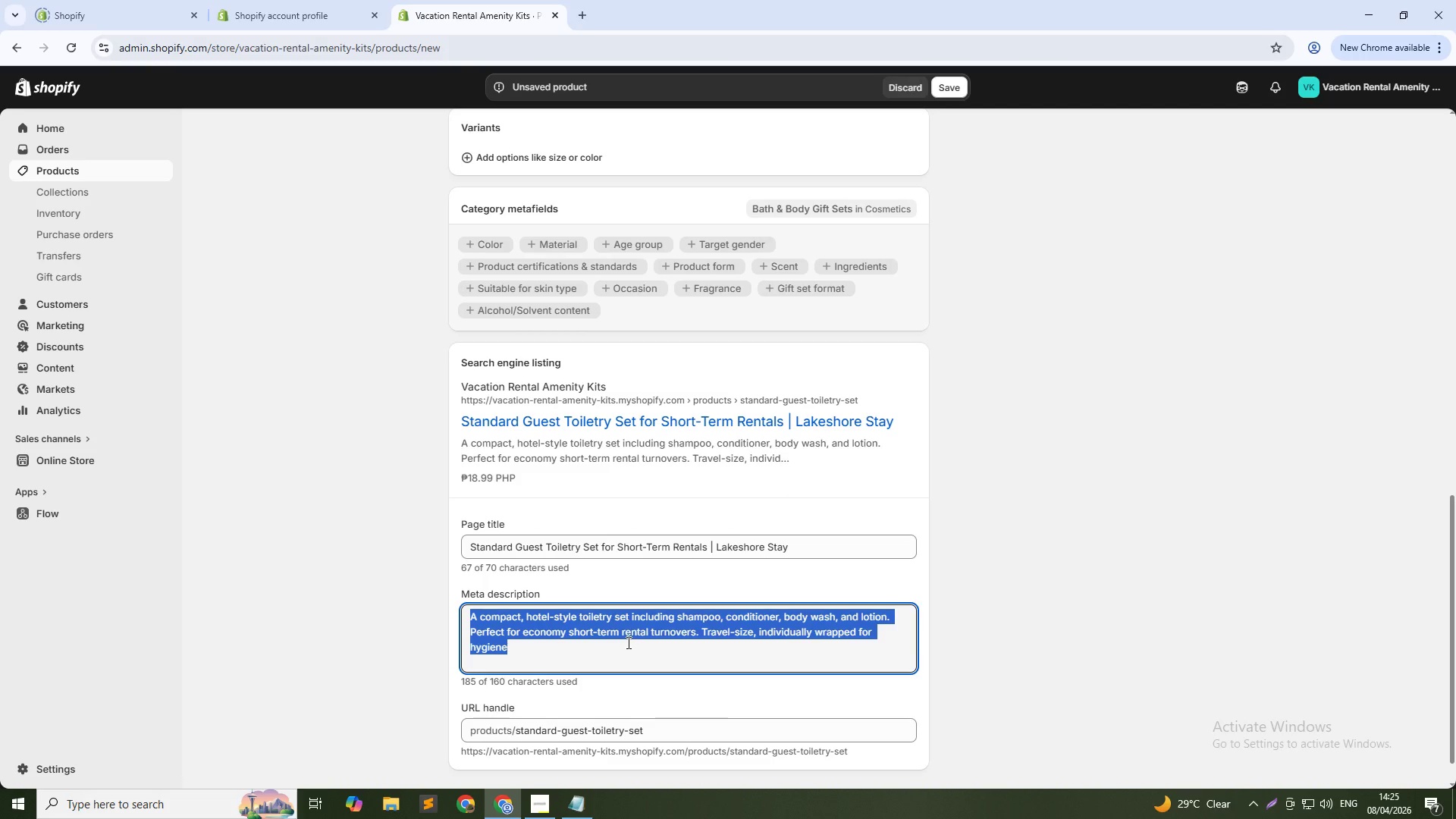 
type(Stock your Airbnb or VRBO with hotel-quality toiletries. Travel-size shampoo, conditioner & body wash set for vacation rental turnovers. Ships fast.)
 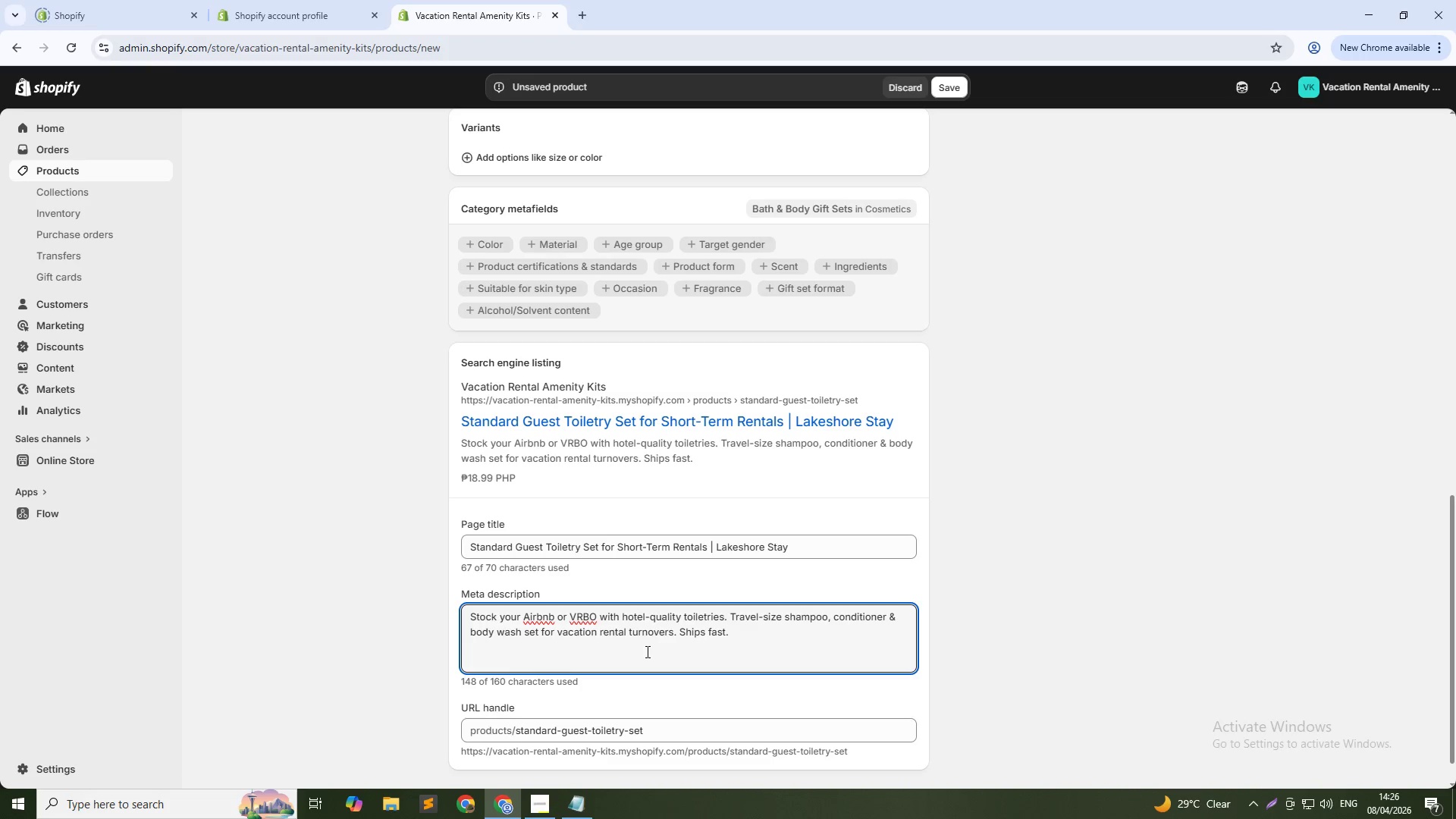 
wait(6.09)
 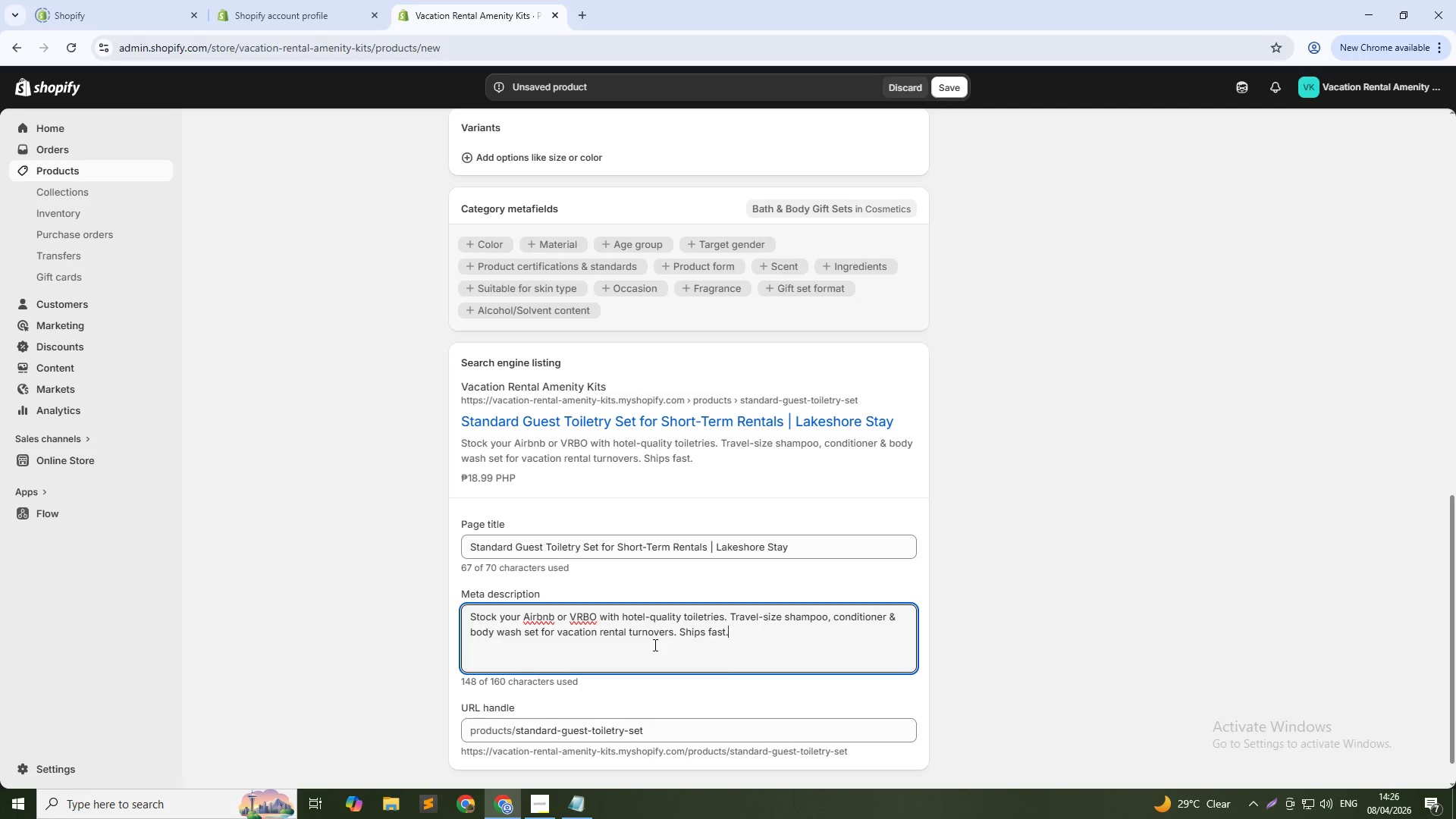 
left_click([670, 739])
 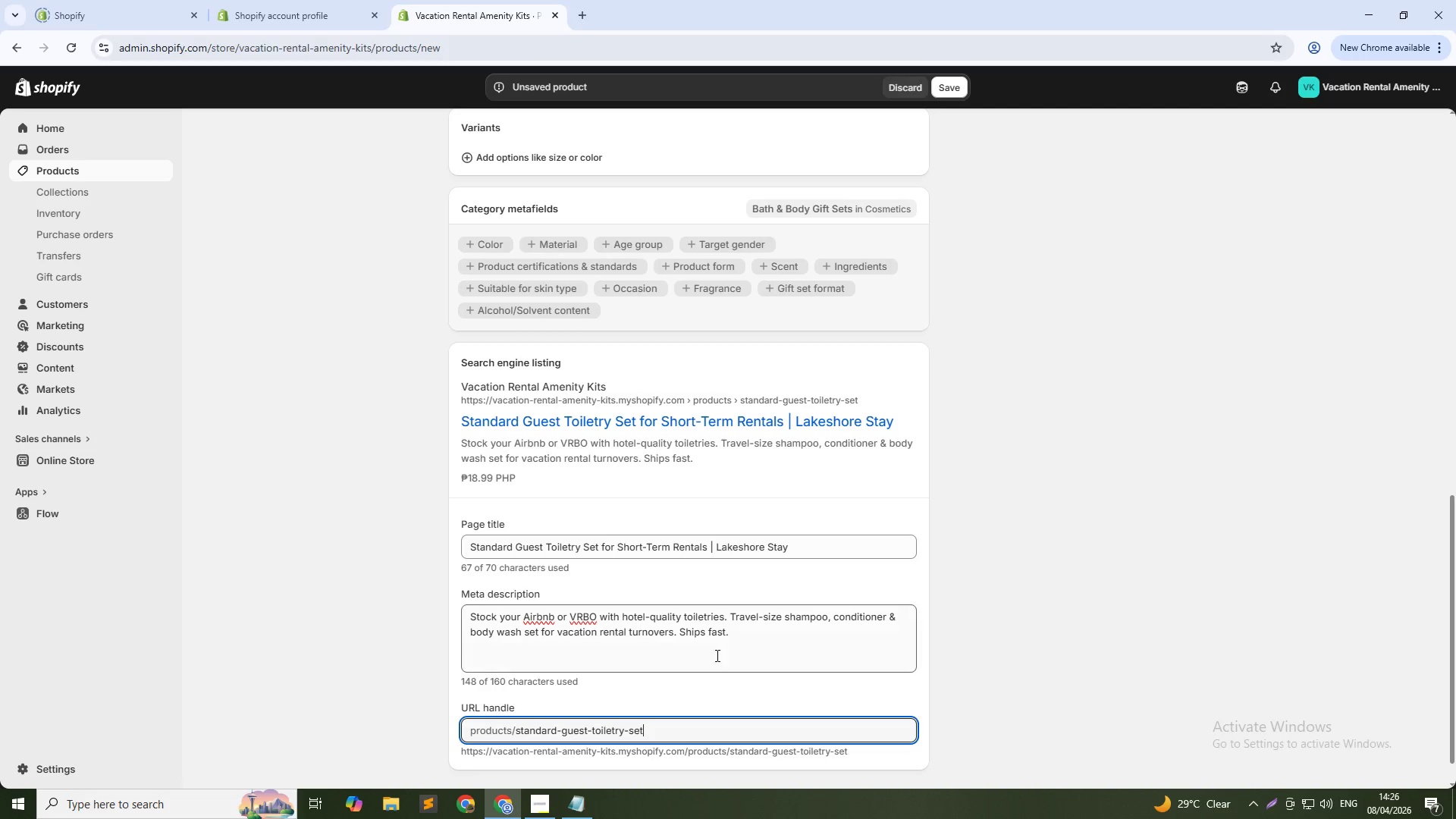 
left_click([739, 639])
 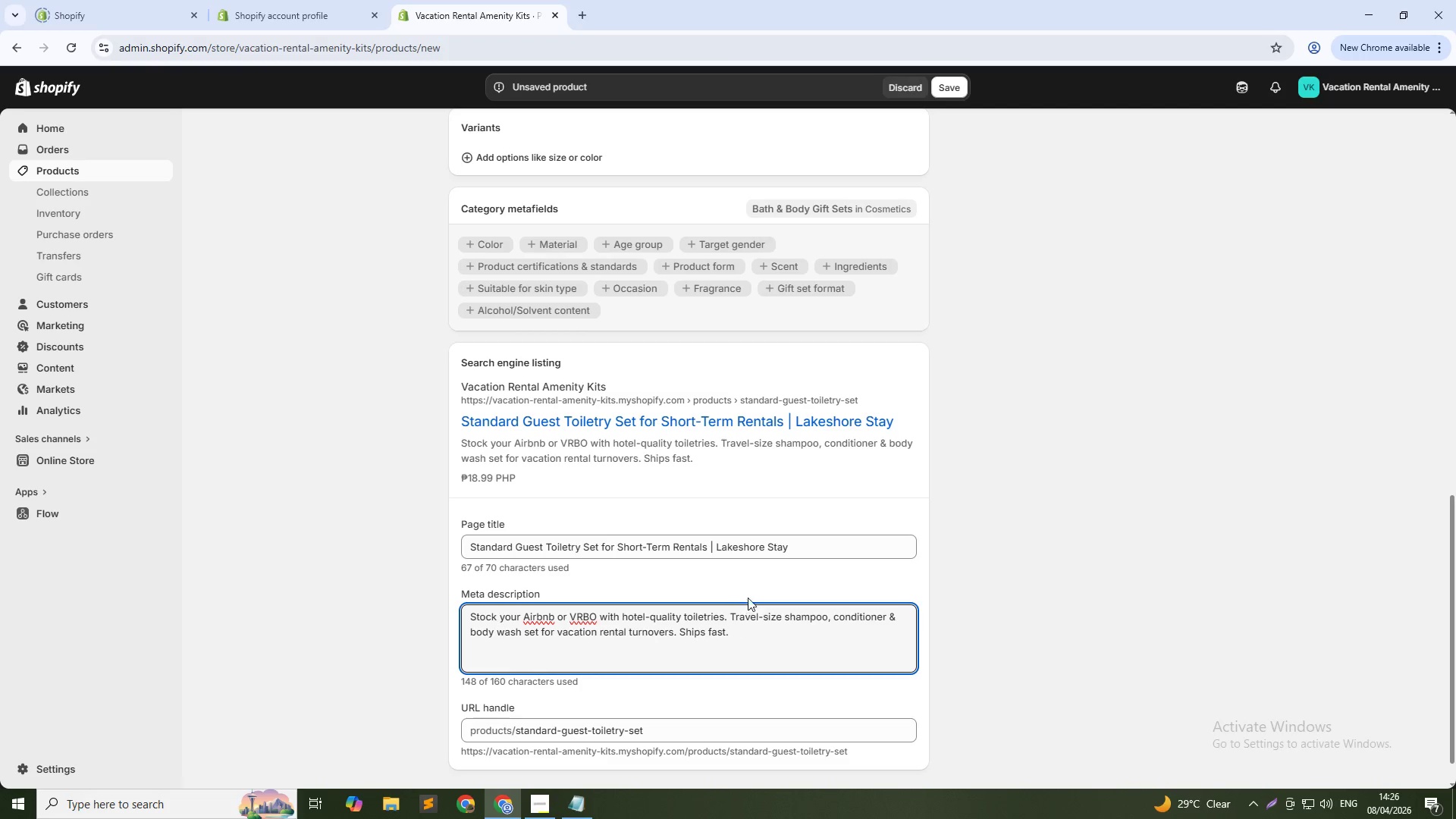 
scroll: coordinate [733, 438], scroll_direction: up, amount: 18.0
 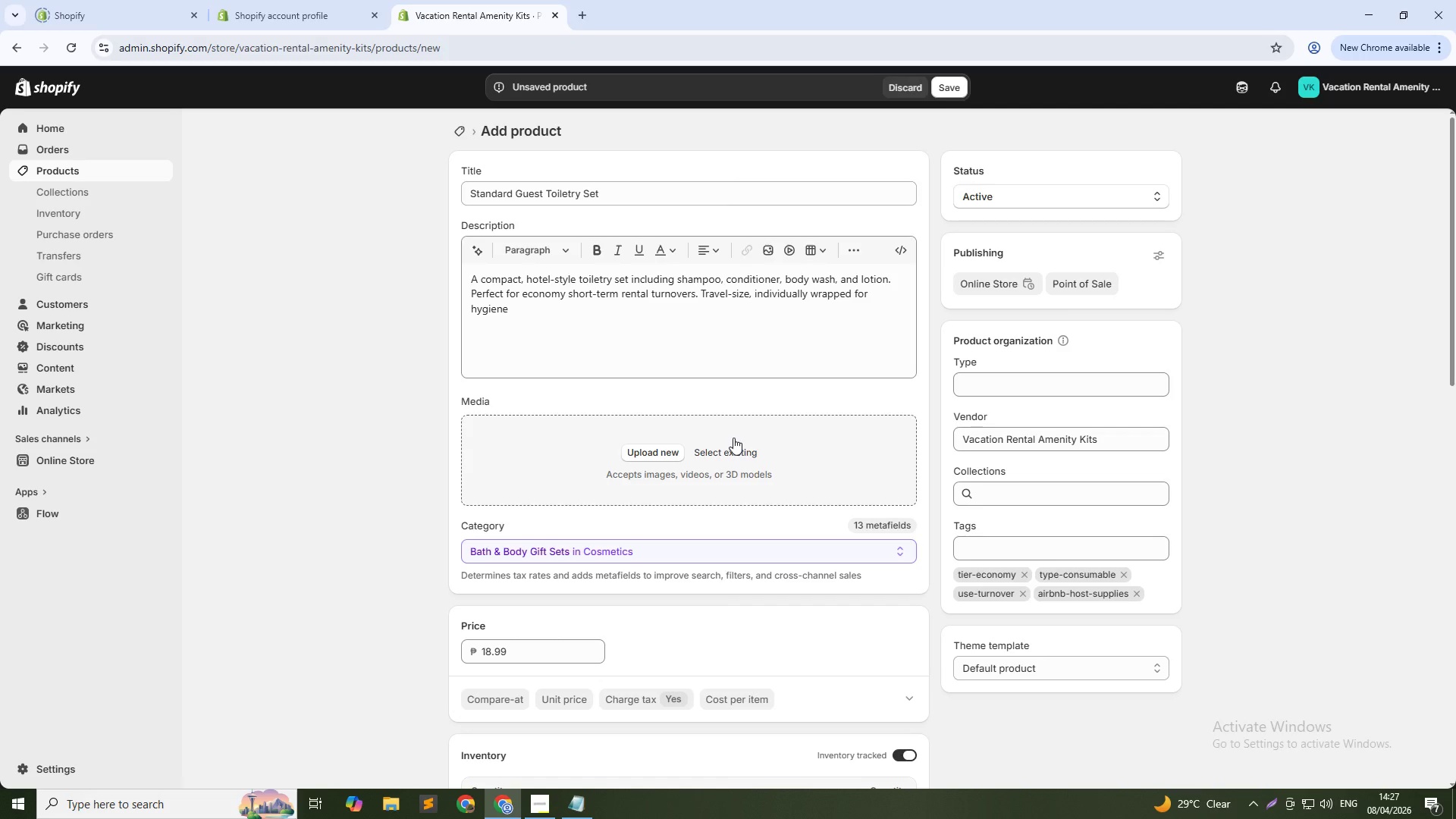 
wait(90.44)
 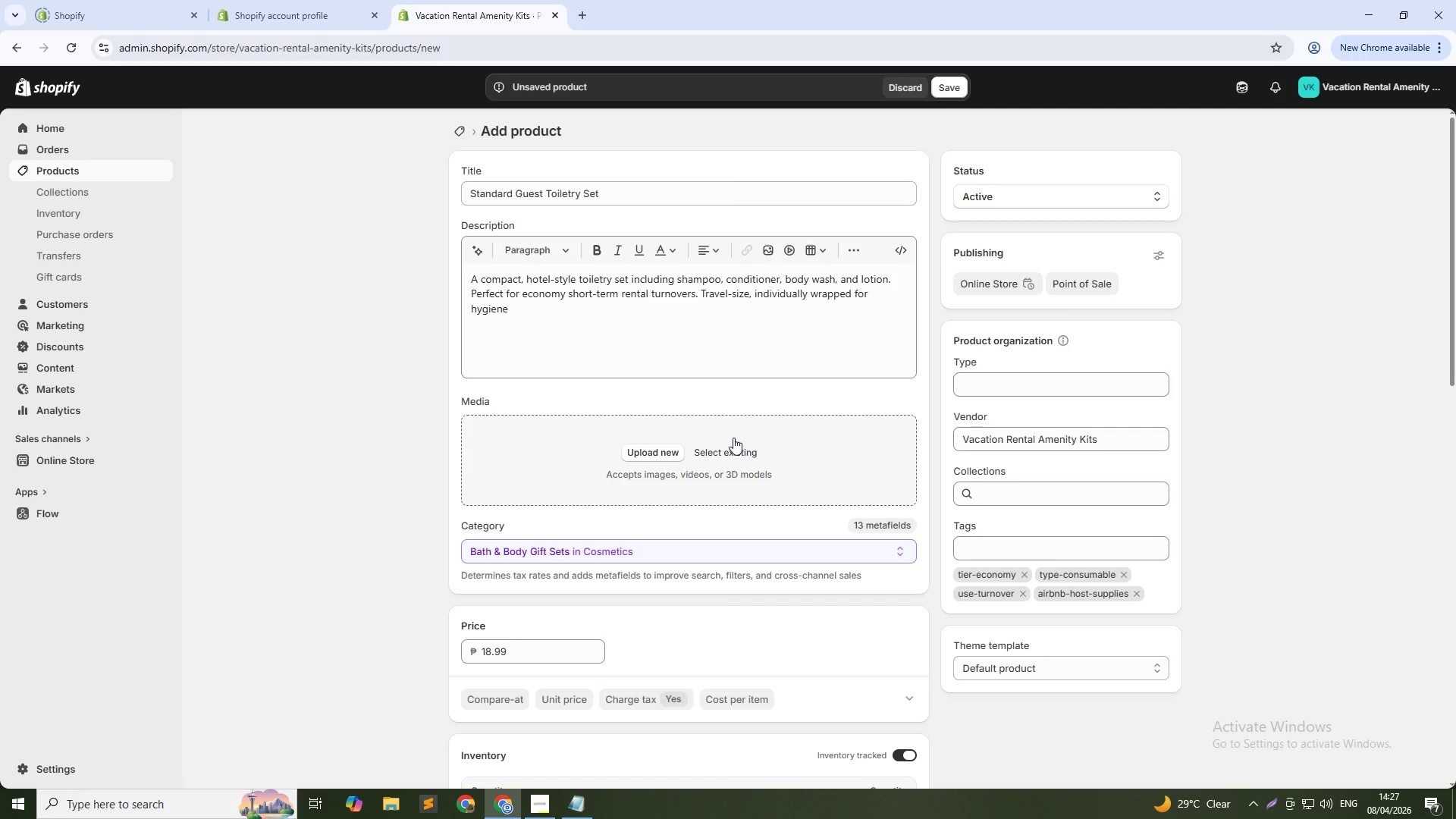 
key(Alt+AltLeft)
 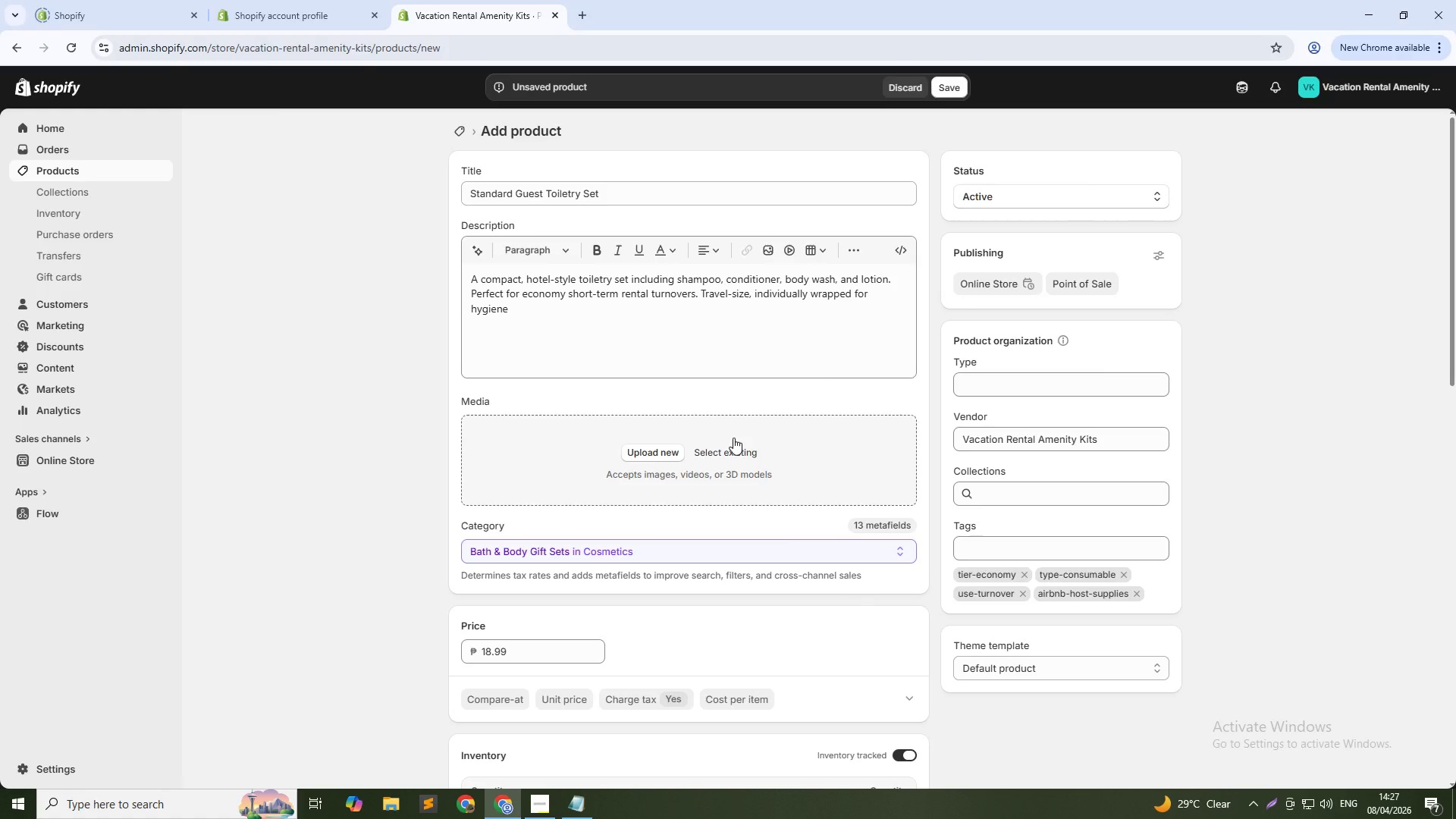 
key(Alt+Tab)